 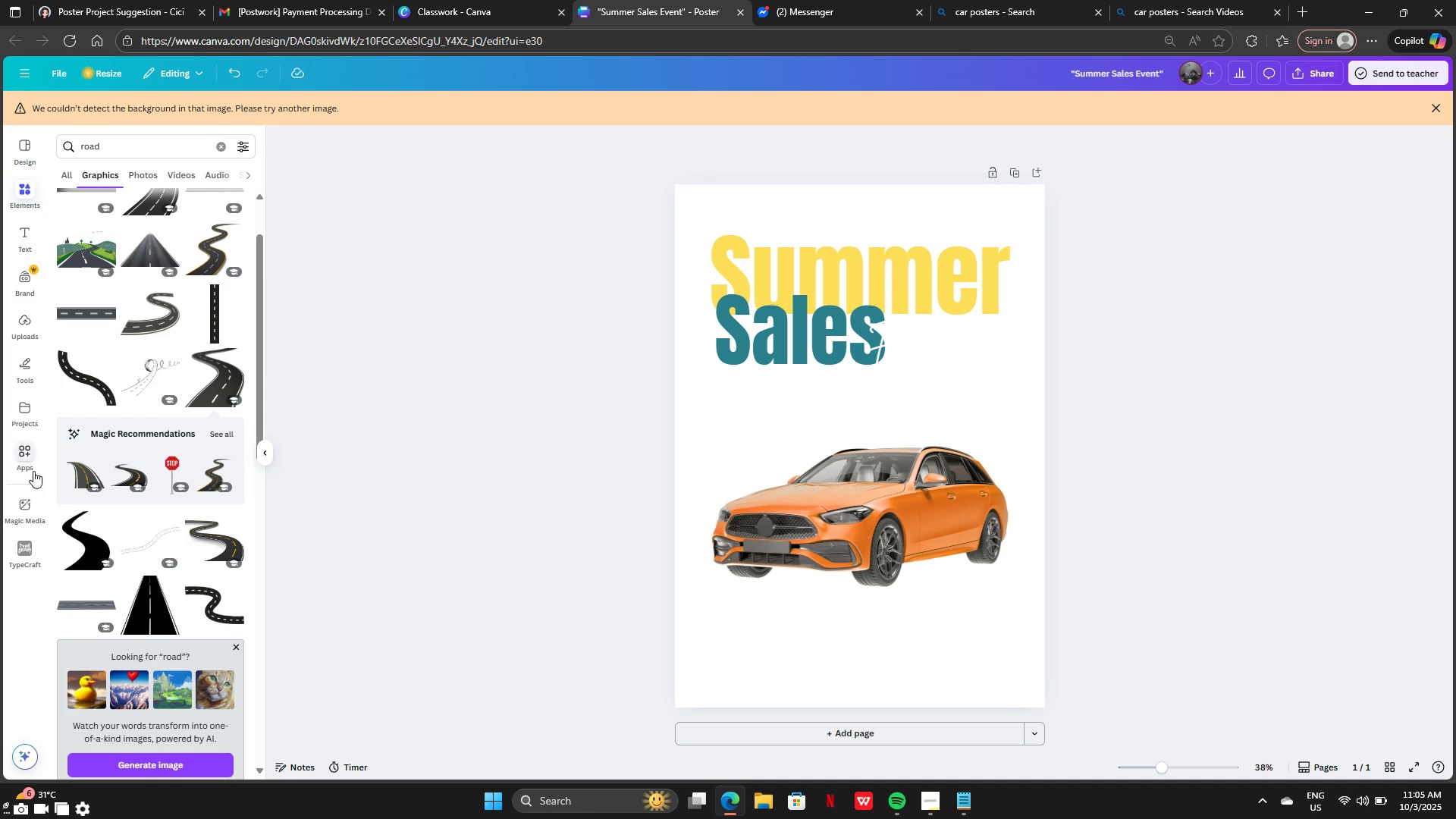 
scroll: coordinate [162, 552], scroll_direction: down, amount: 14.0
 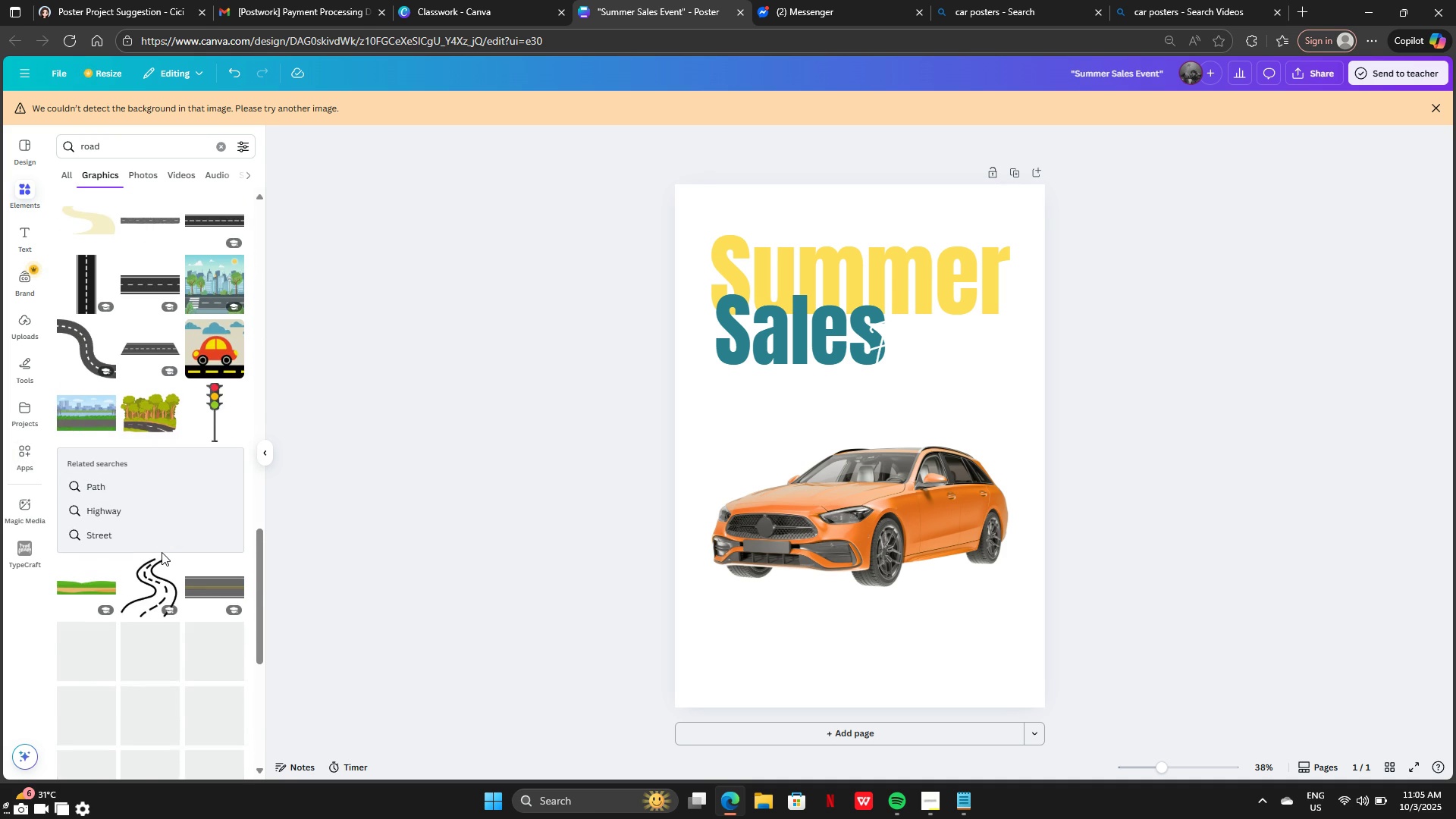 
scroll: coordinate [162, 552], scroll_direction: down, amount: 4.0
 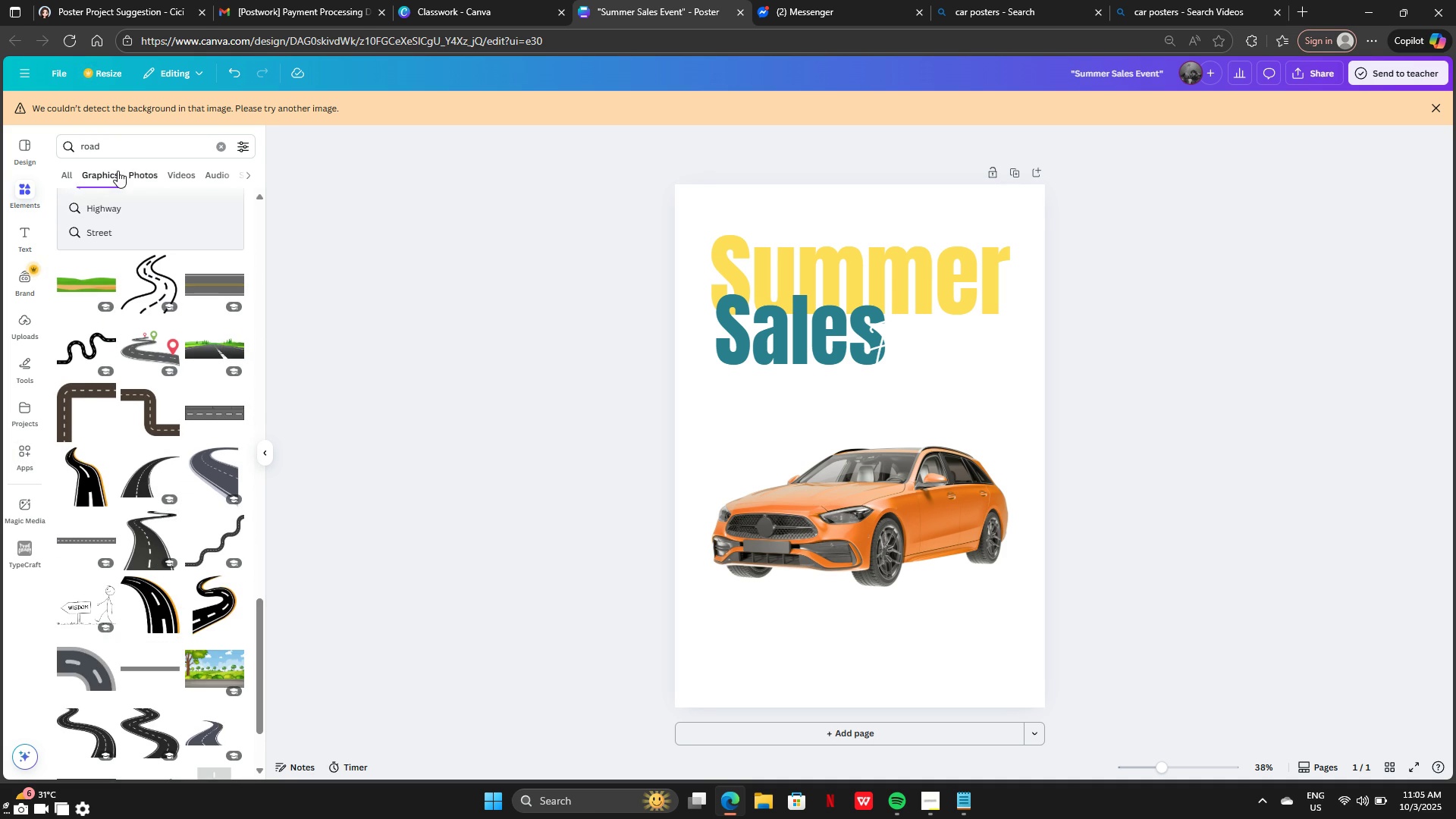 
left_click([130, 177])
 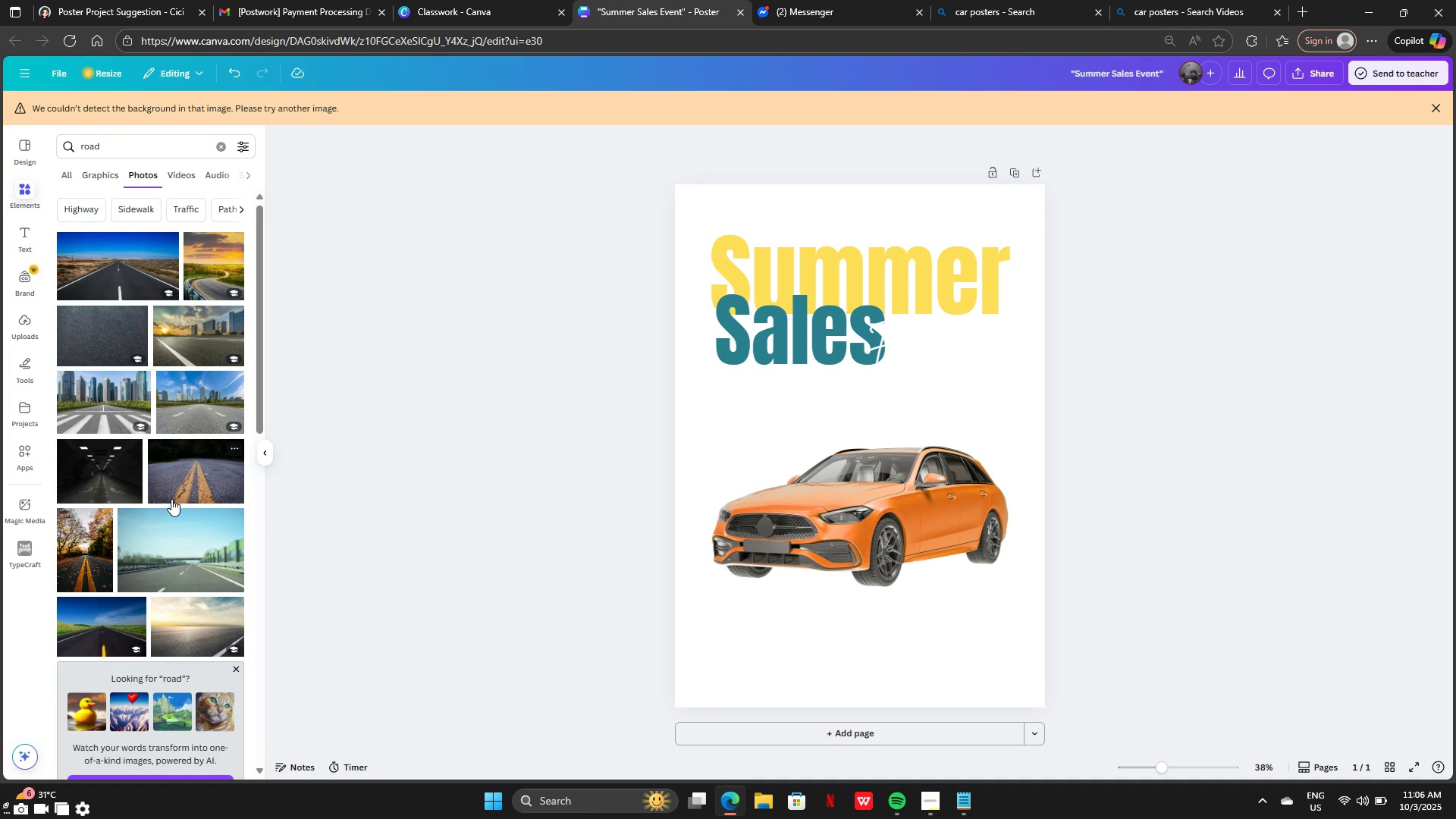 
scroll: coordinate [115, 540], scroll_direction: down, amount: 8.0
 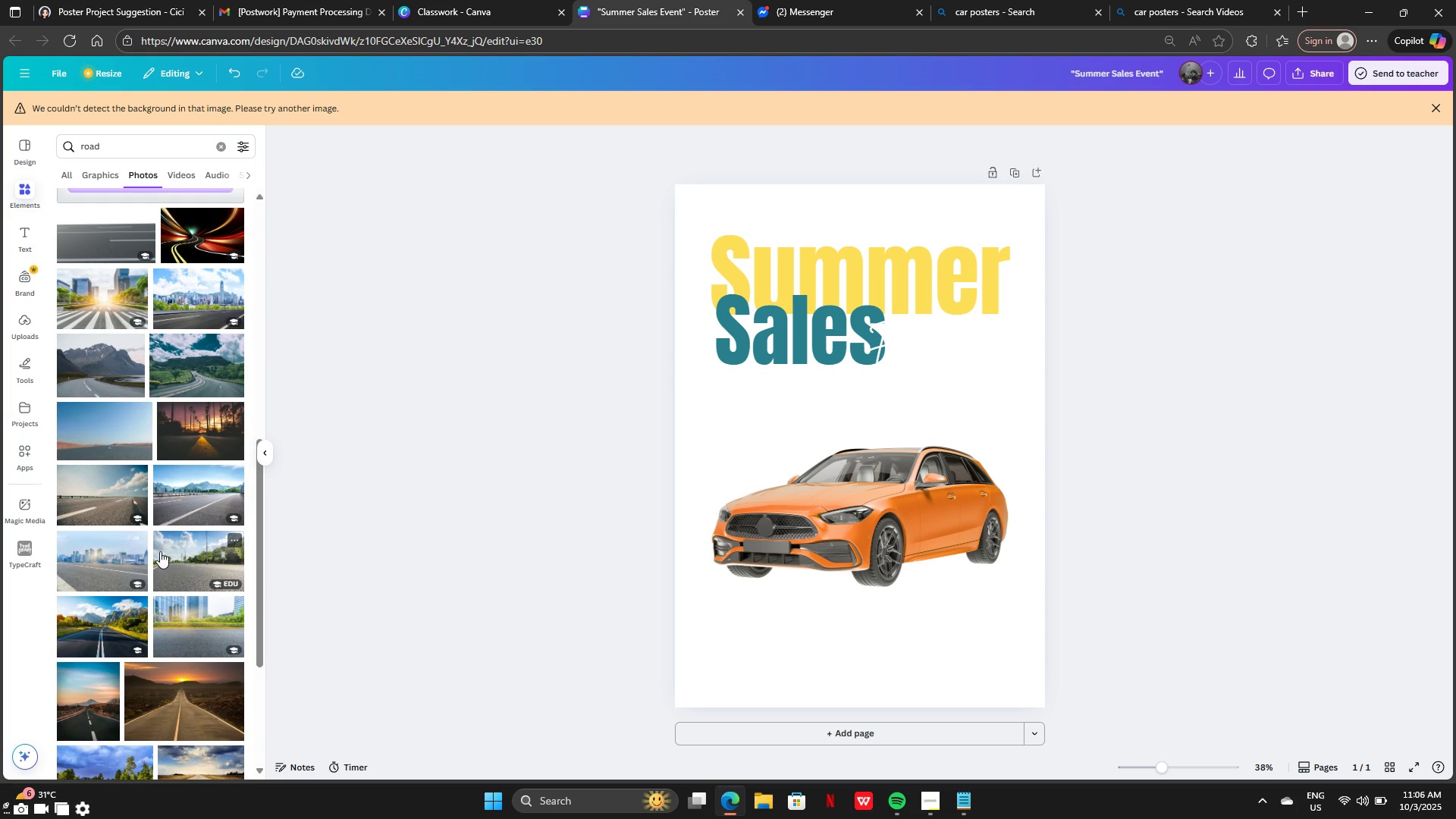 
left_click([189, 498])